 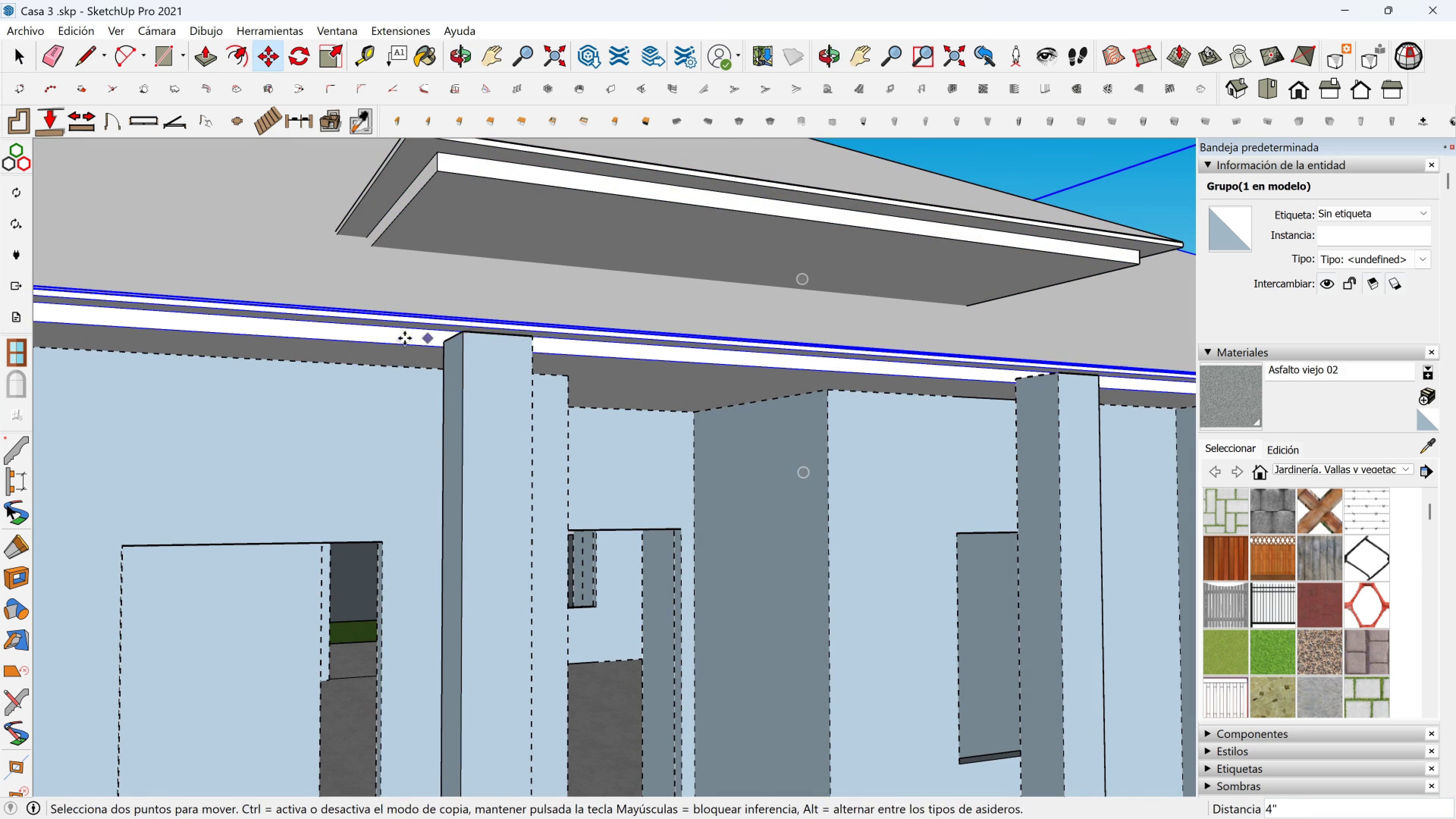 
scroll: coordinate [344, 386], scroll_direction: down, amount: 2.0
 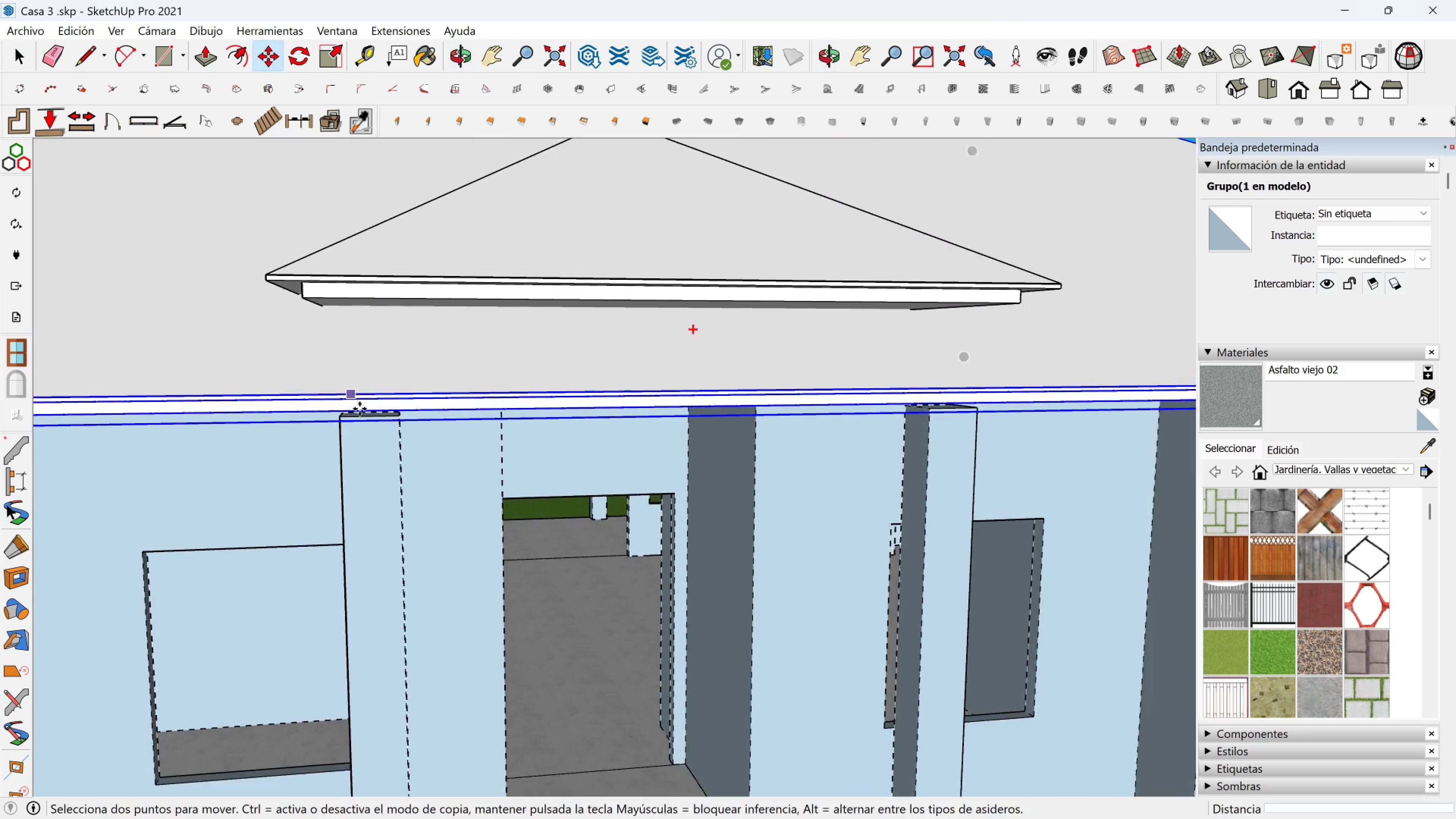 
key(Shift+ShiftLeft)
 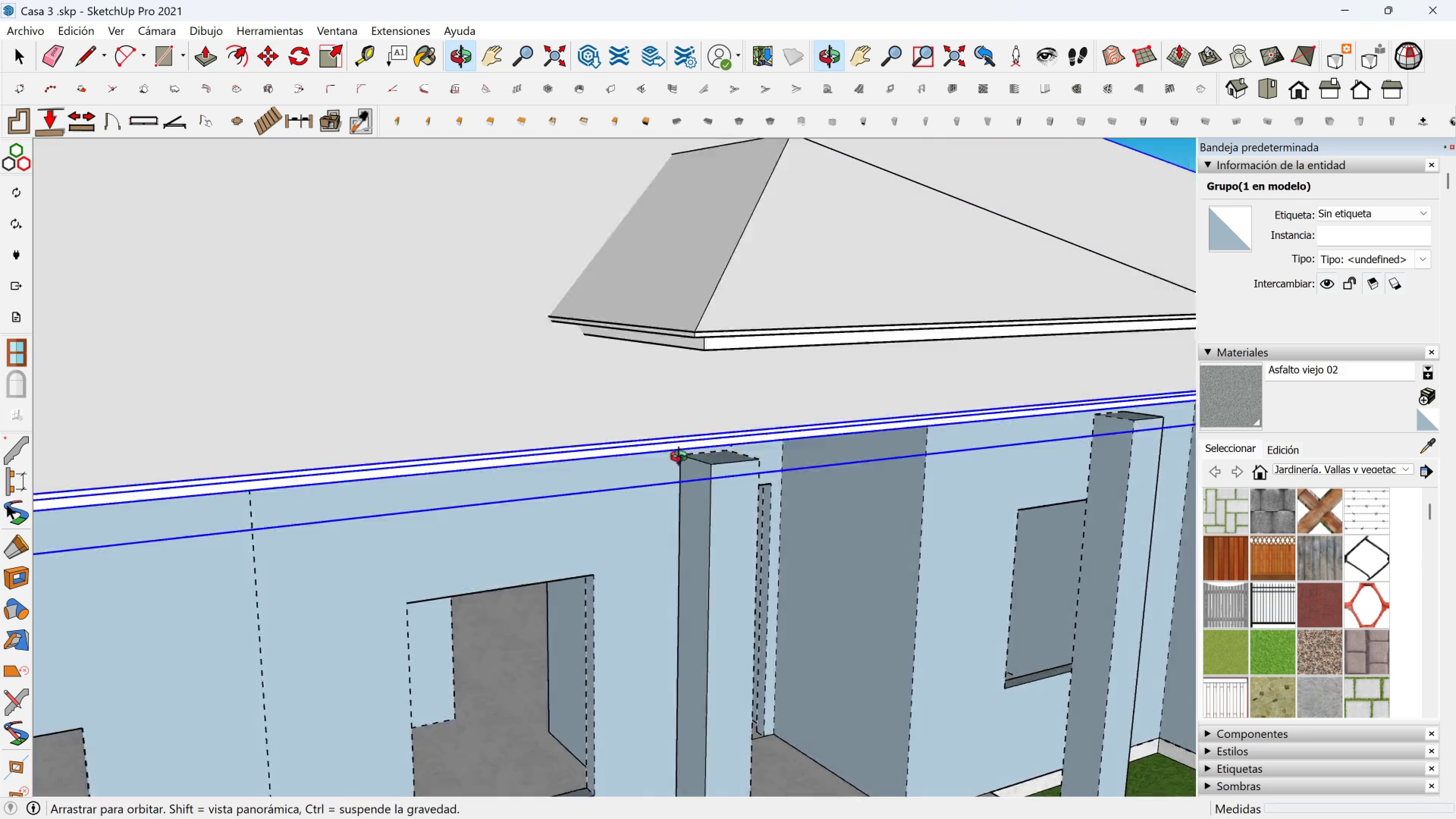 
key(Space)
 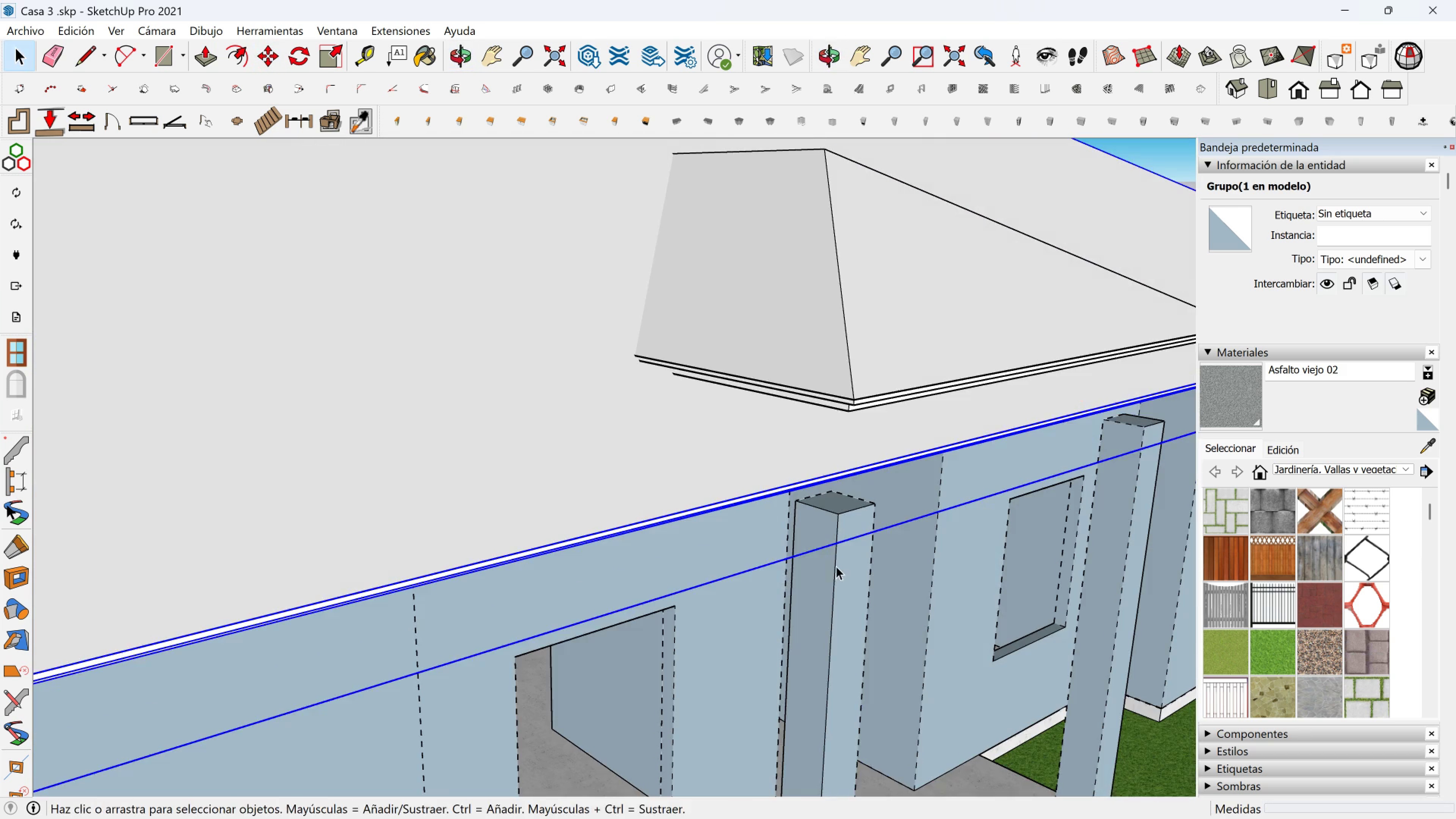 
left_click([836, 566])
 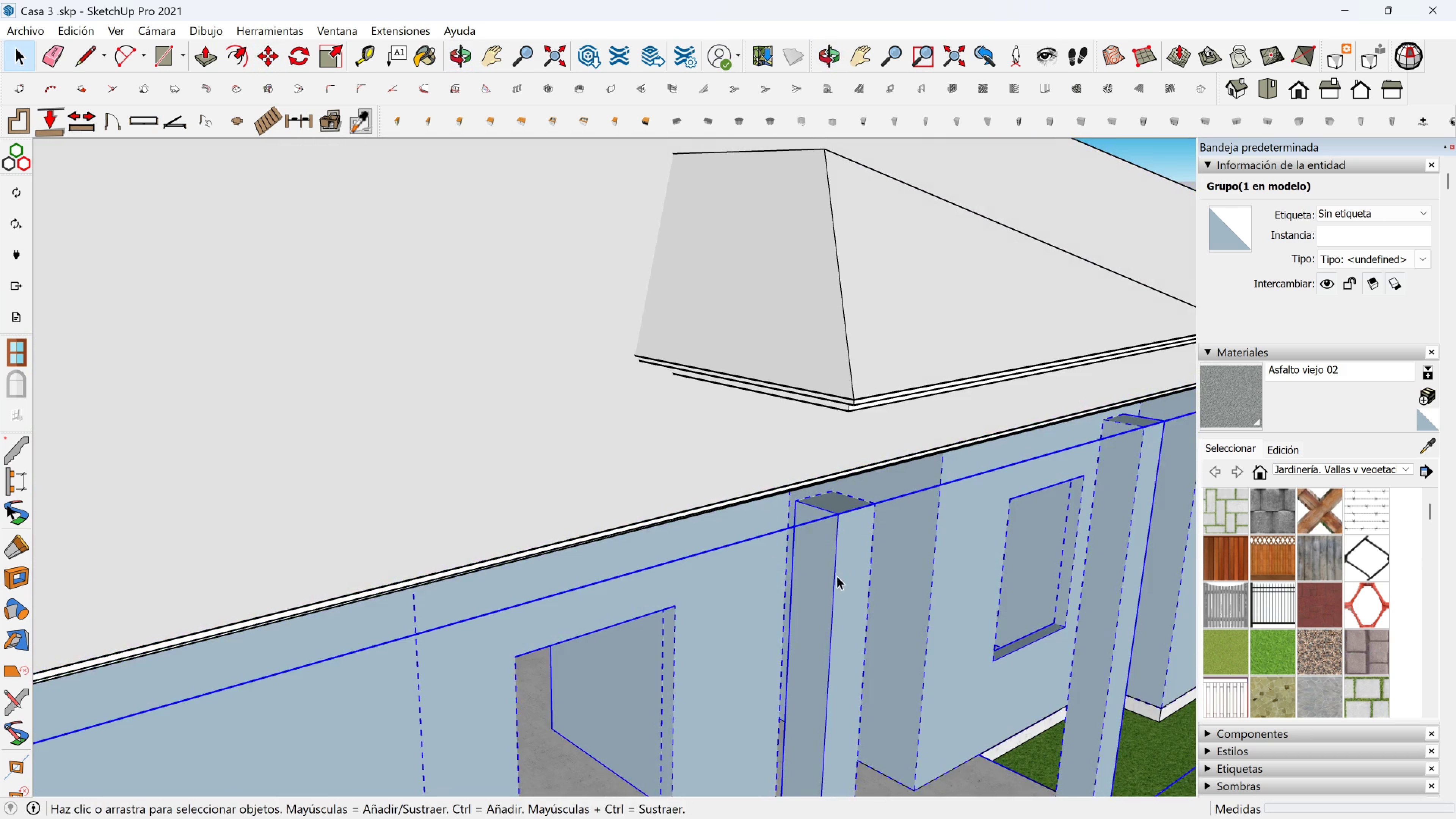 
key(Shift+ShiftLeft)
 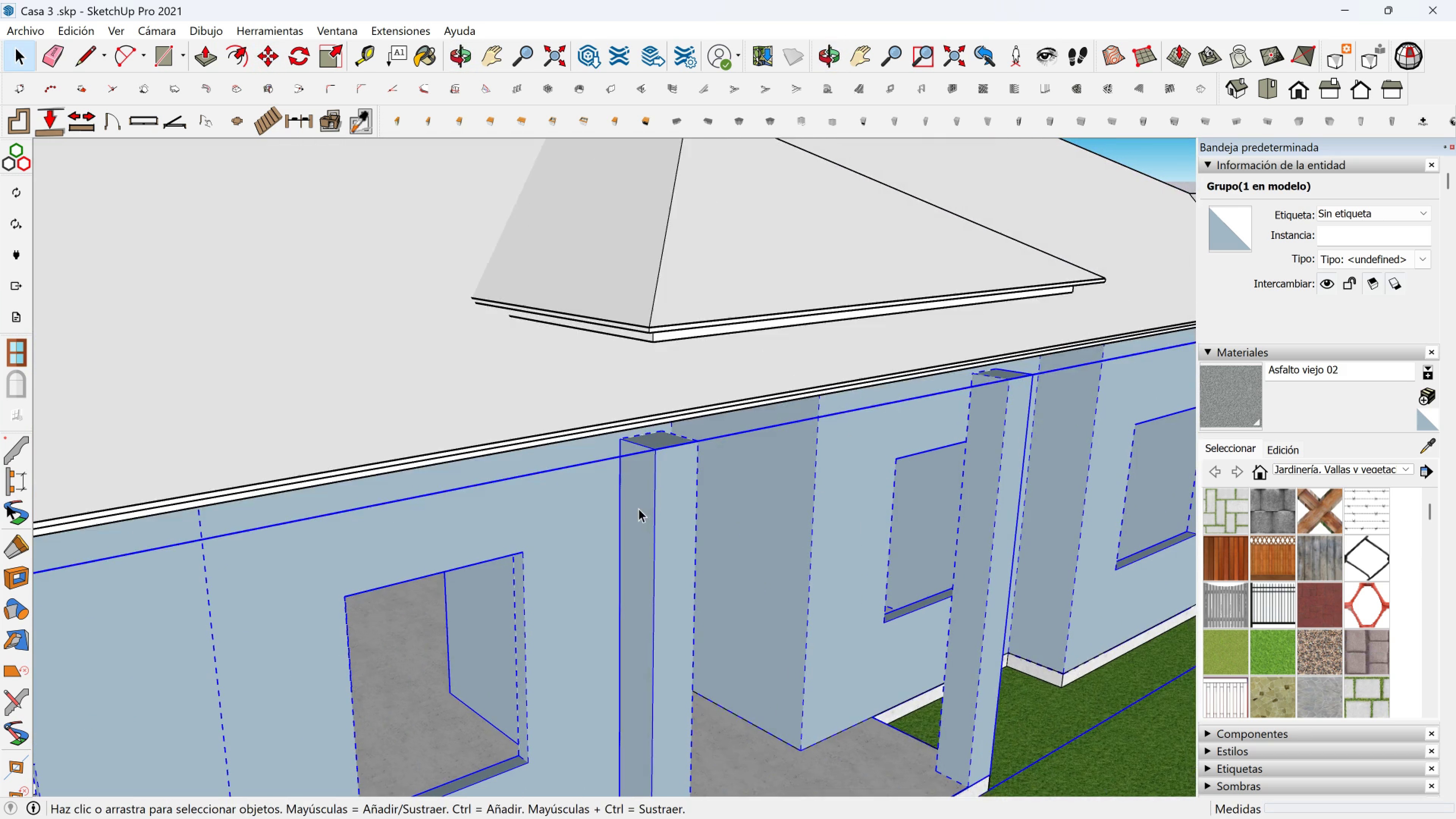 
double_click([639, 508])
 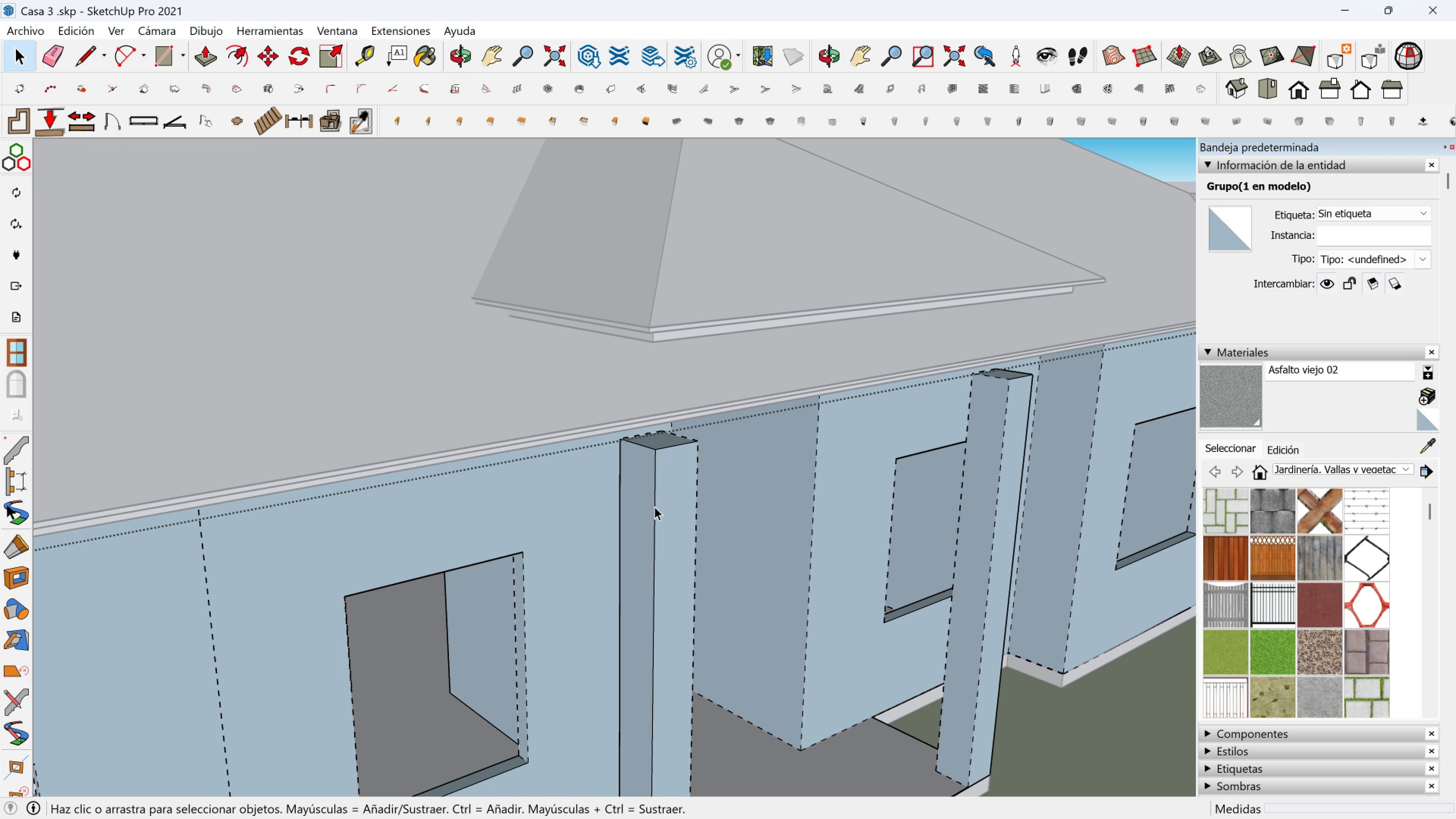 
triple_click([654, 507])
 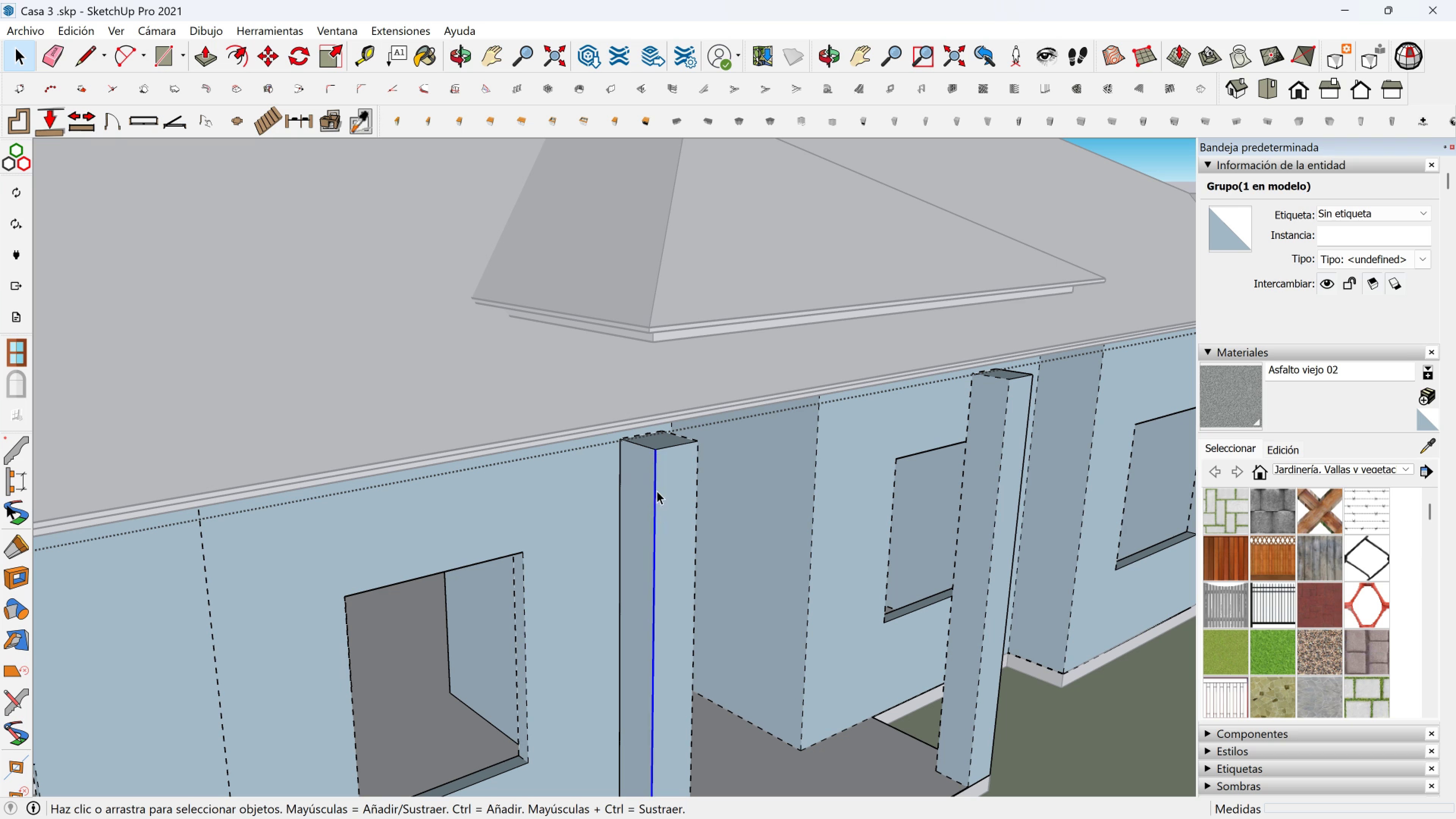 
triple_click([657, 491])
 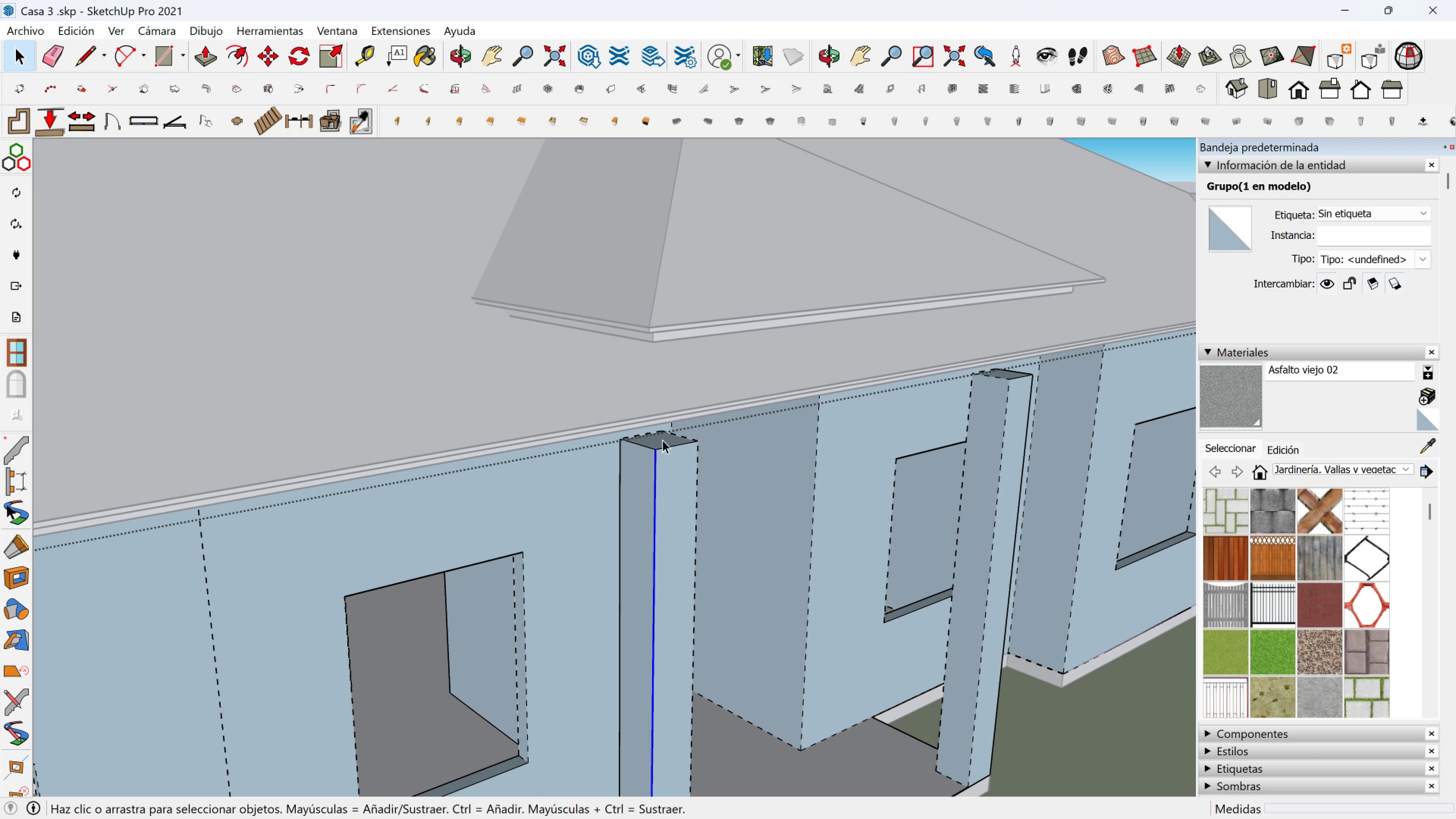 
triple_click([662, 440])
 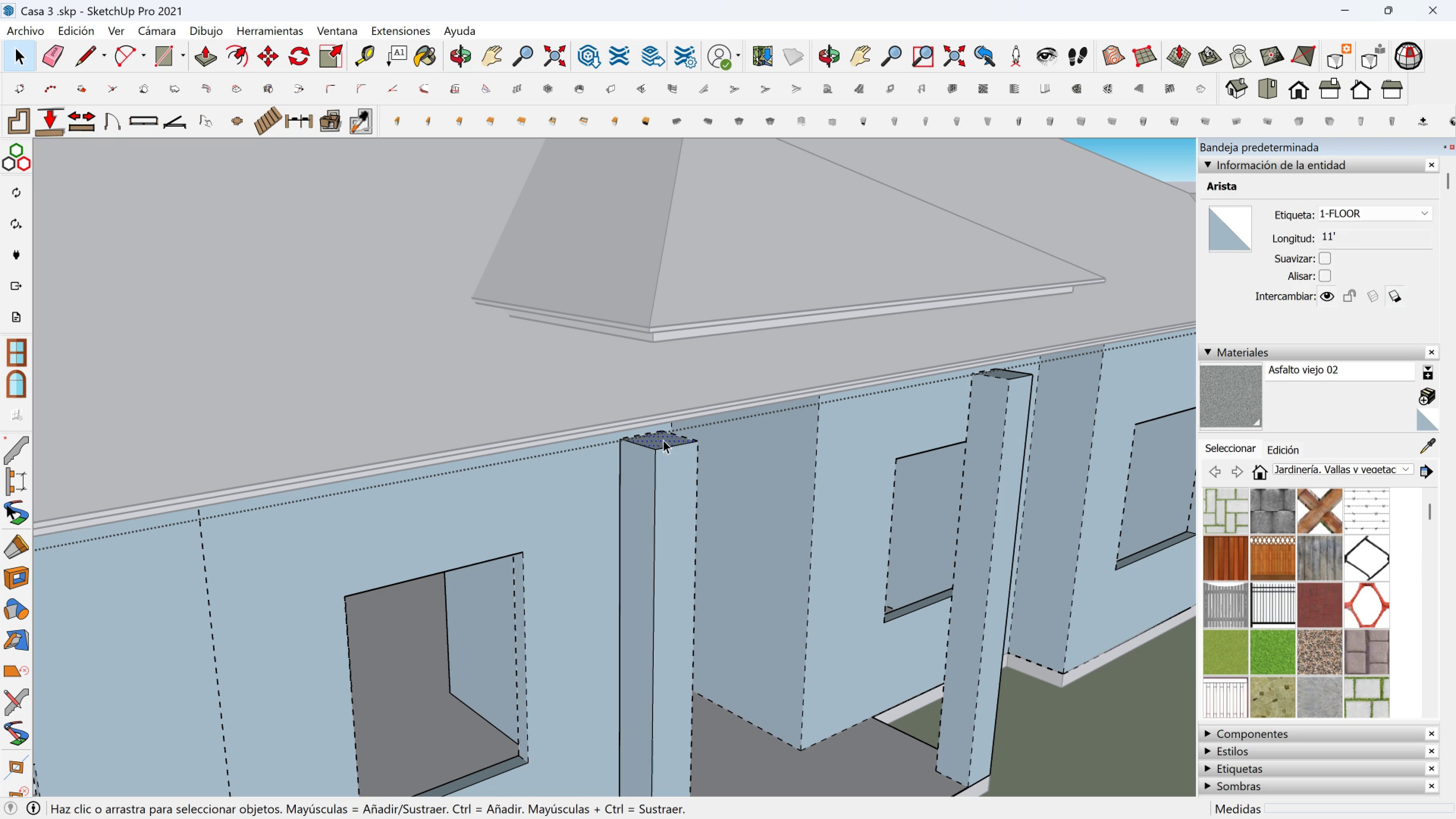 
triple_click([663, 440])
 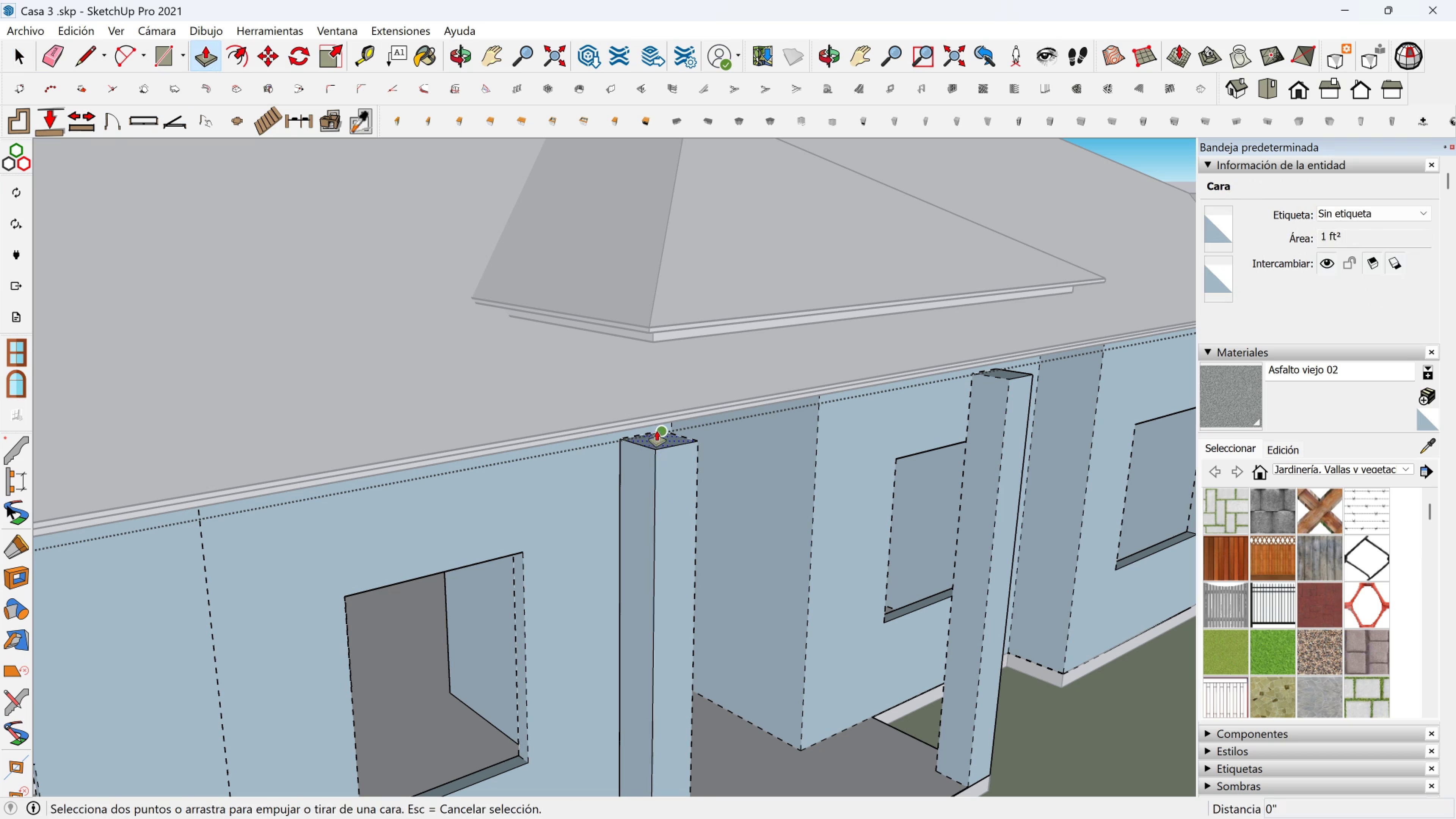 
left_click([658, 436])
 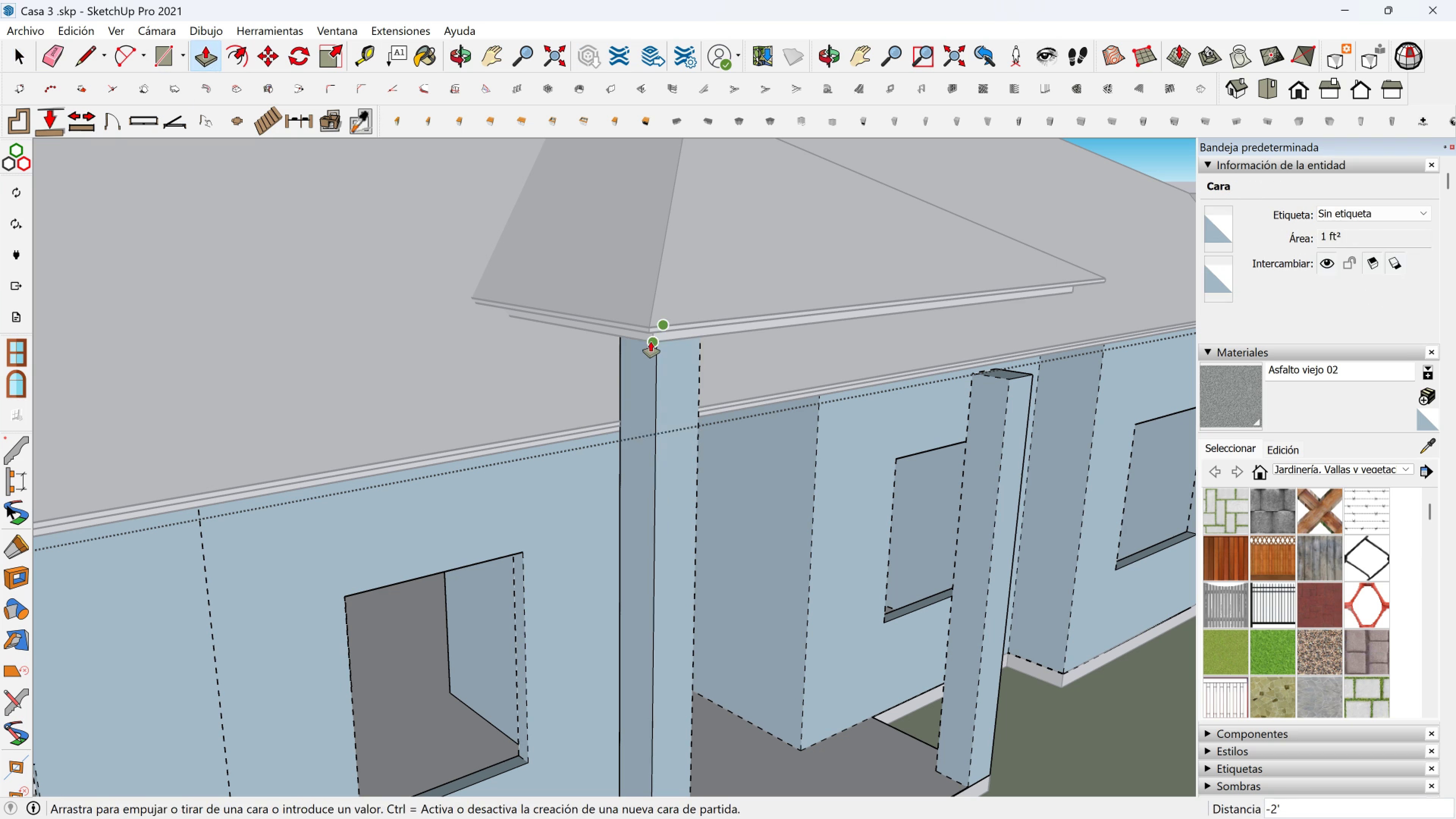 
left_click([651, 342])
 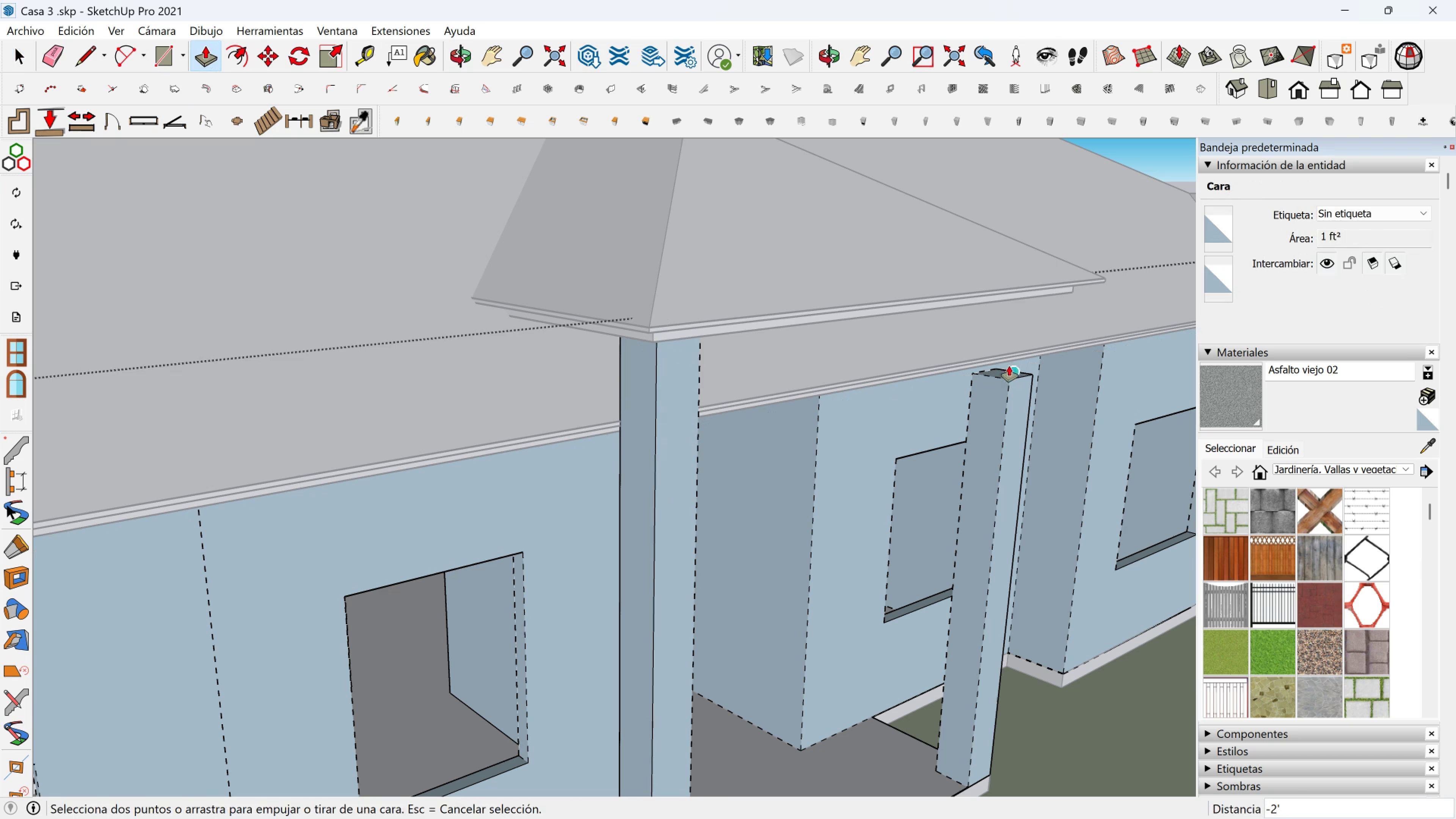 
scroll: coordinate [1000, 452], scroll_direction: up, amount: 3.0
 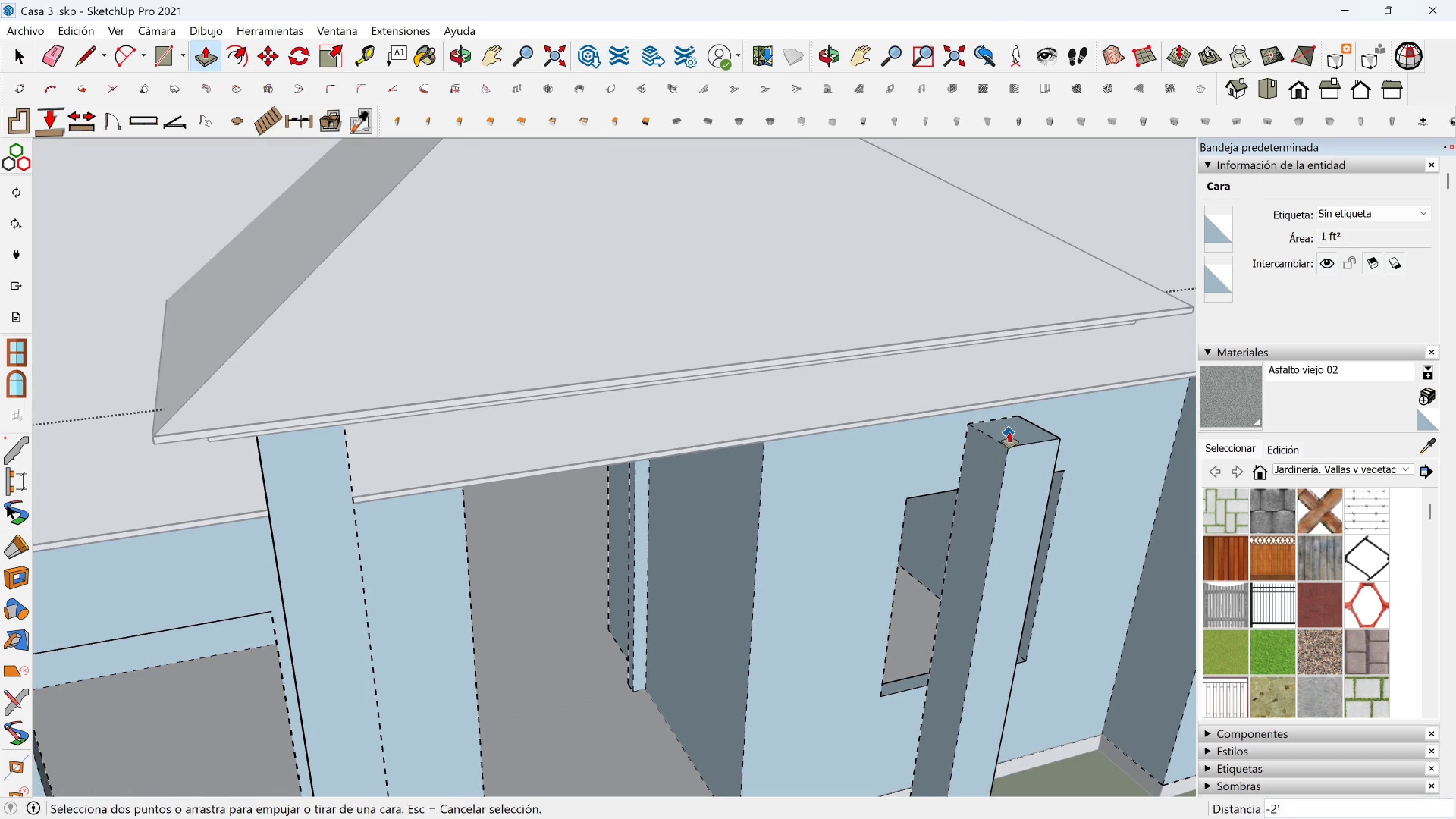 
key(Backslash)
 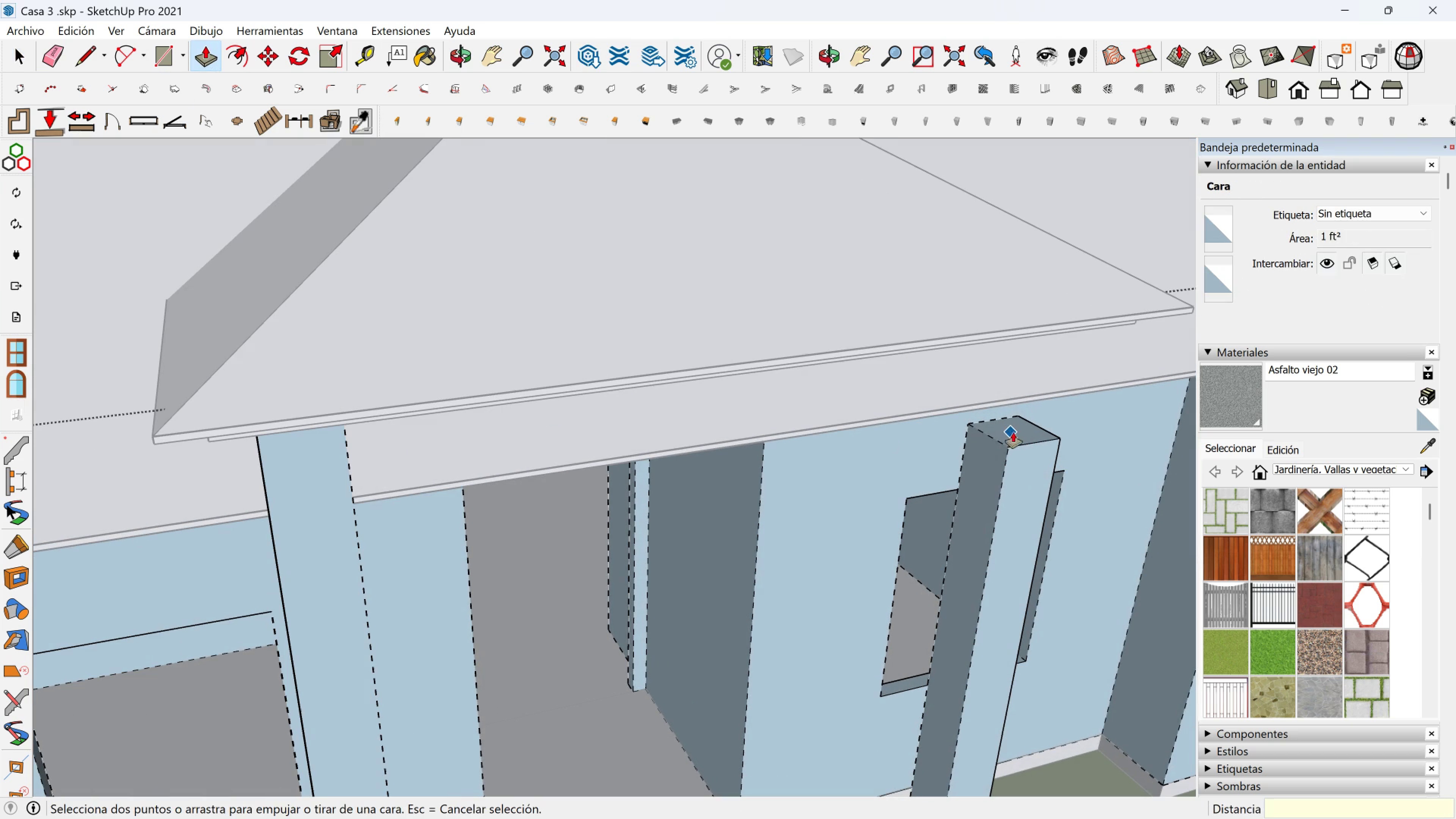 
key(Escape)
 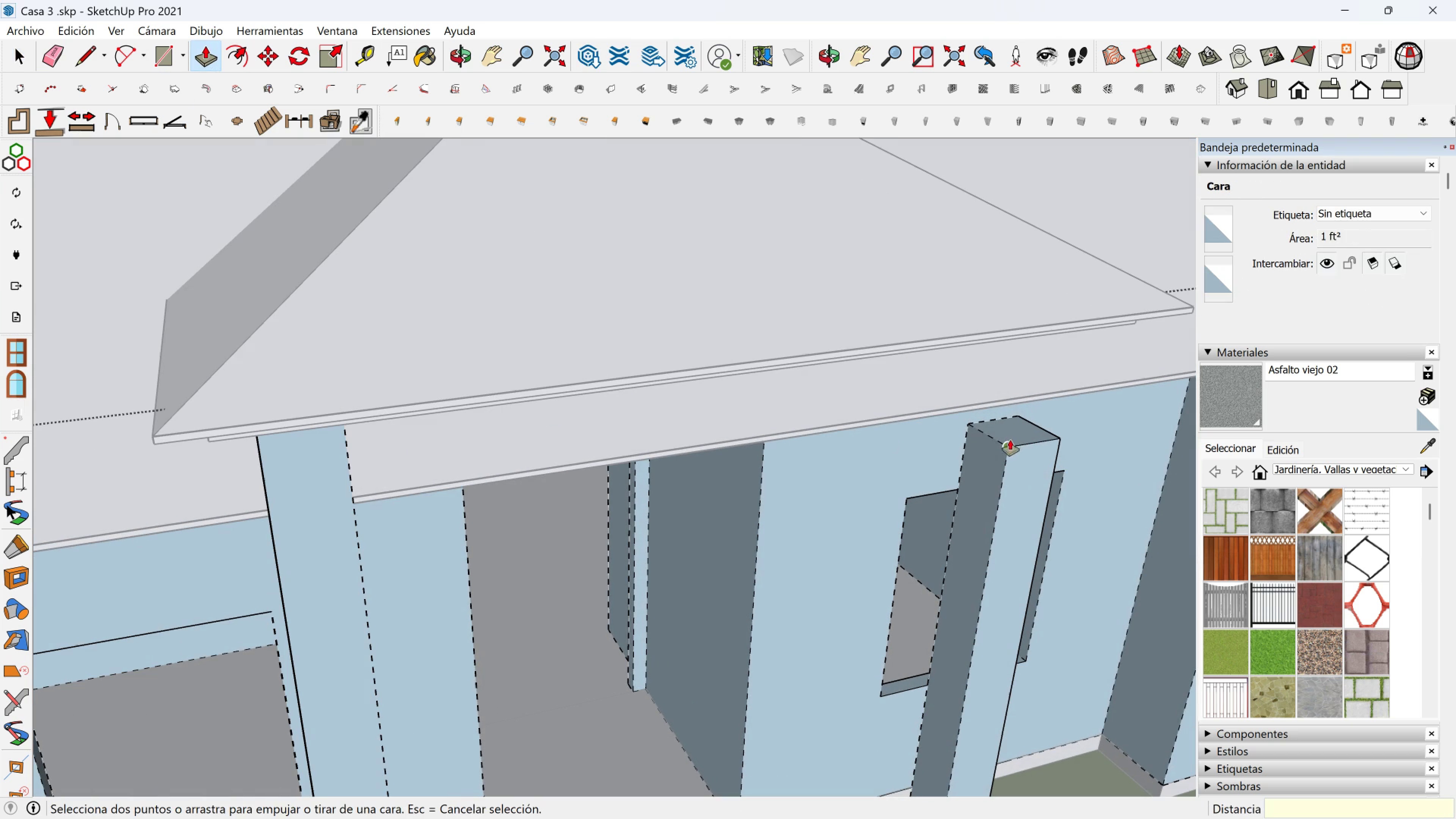 
key(Escape)
 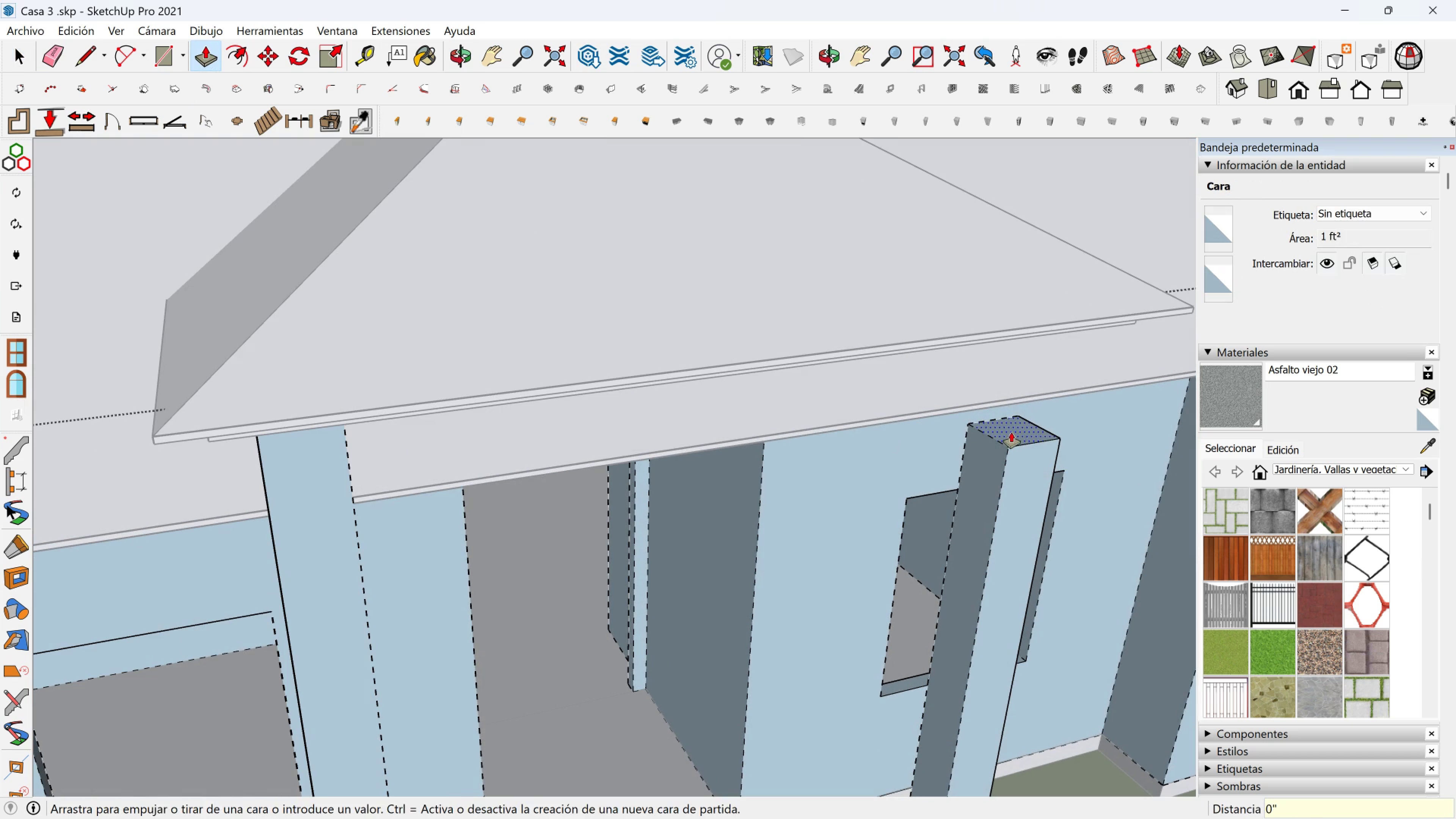 
left_click([1011, 432])
 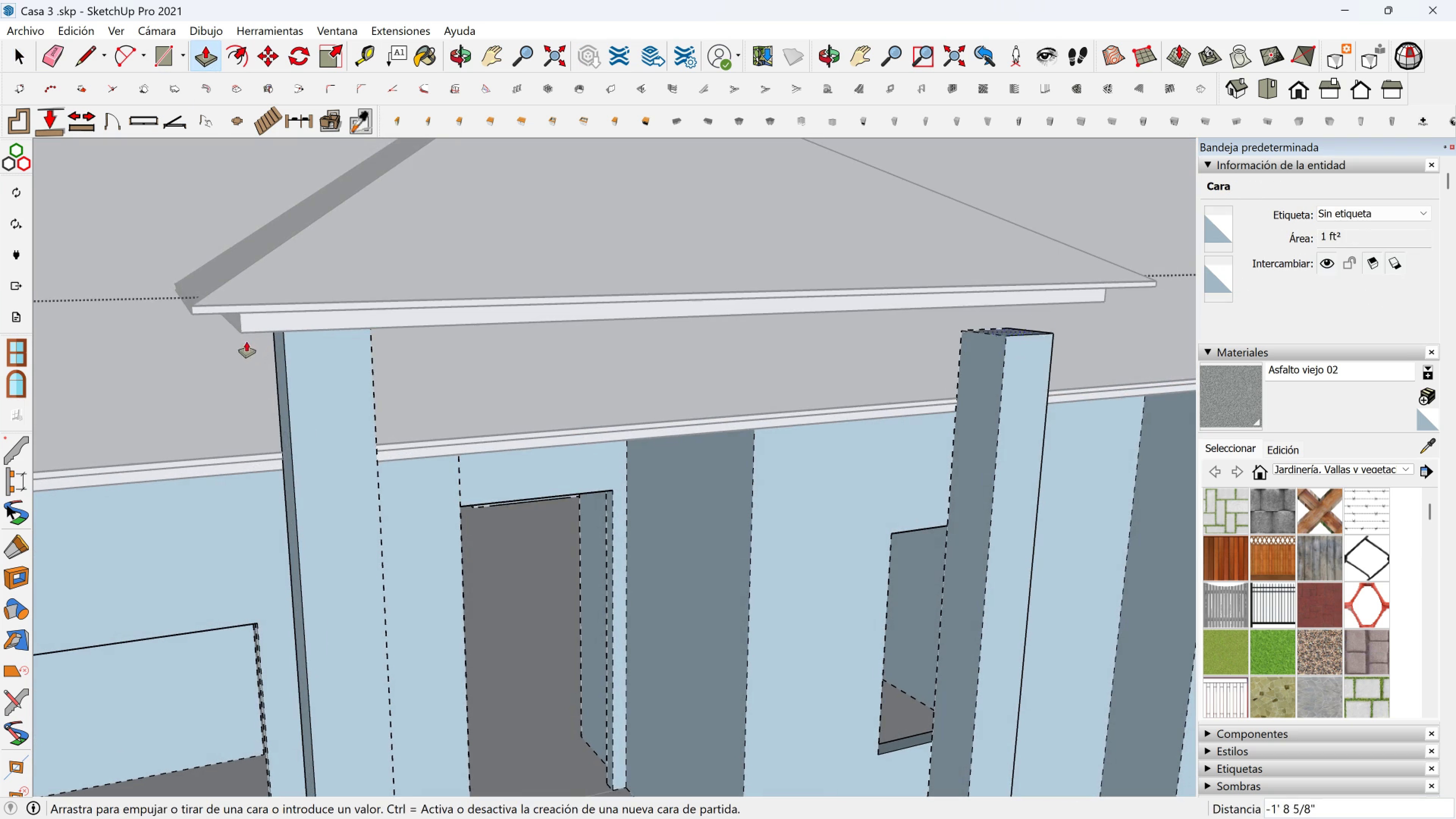 
left_click([249, 333])
 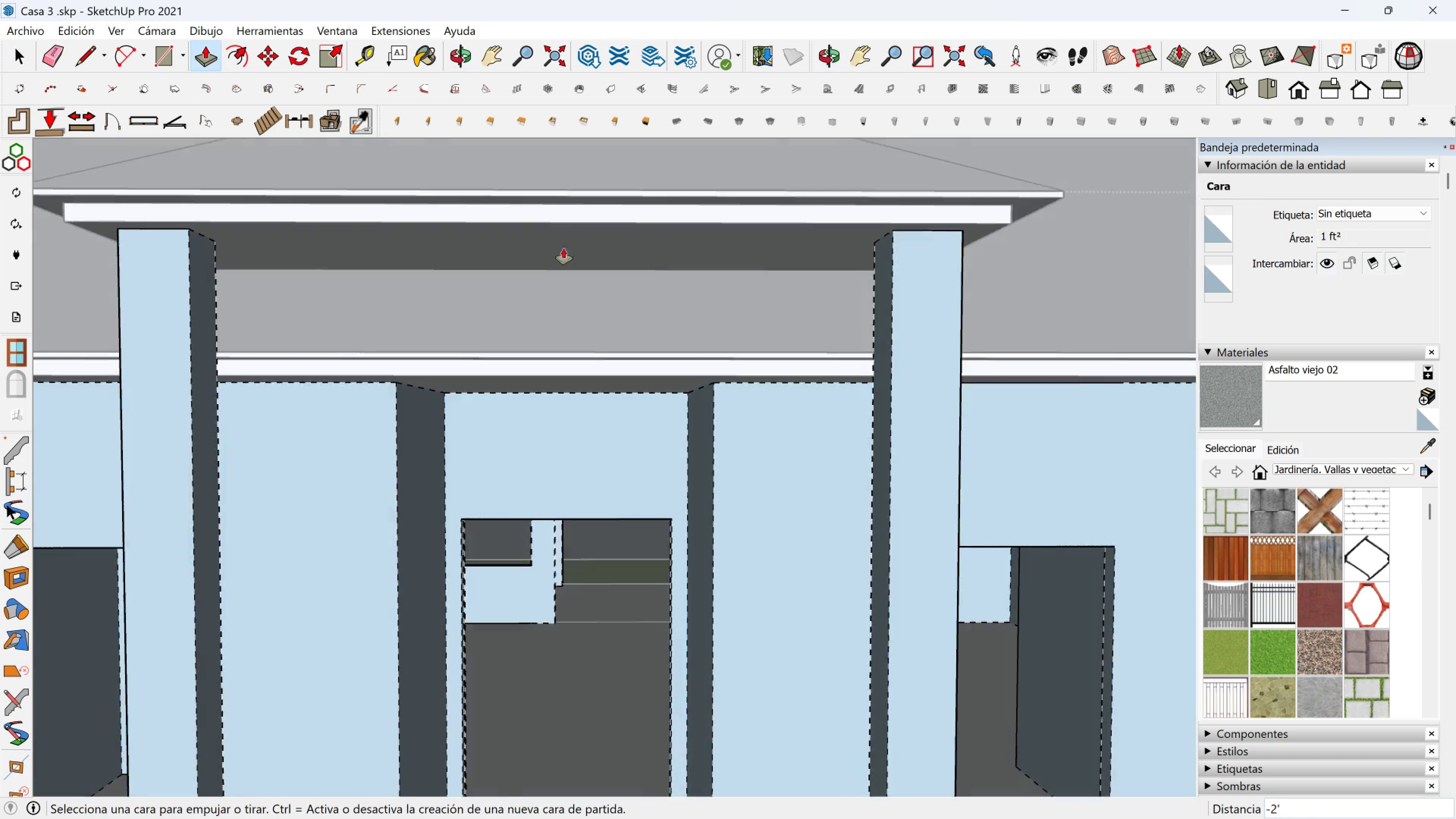 
scroll: coordinate [696, 419], scroll_direction: down, amount: 3.0